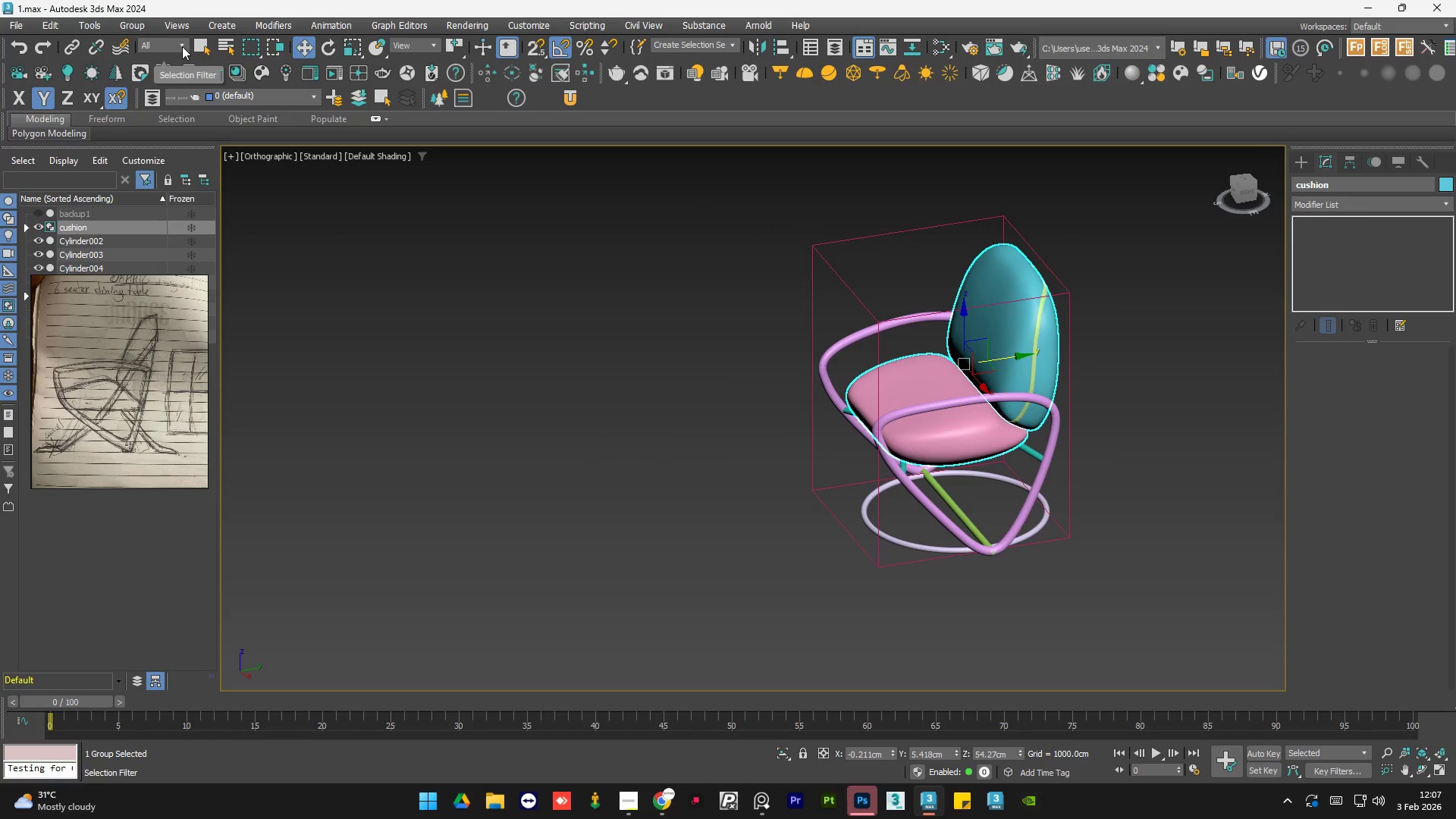 
left_click([422, 421])
 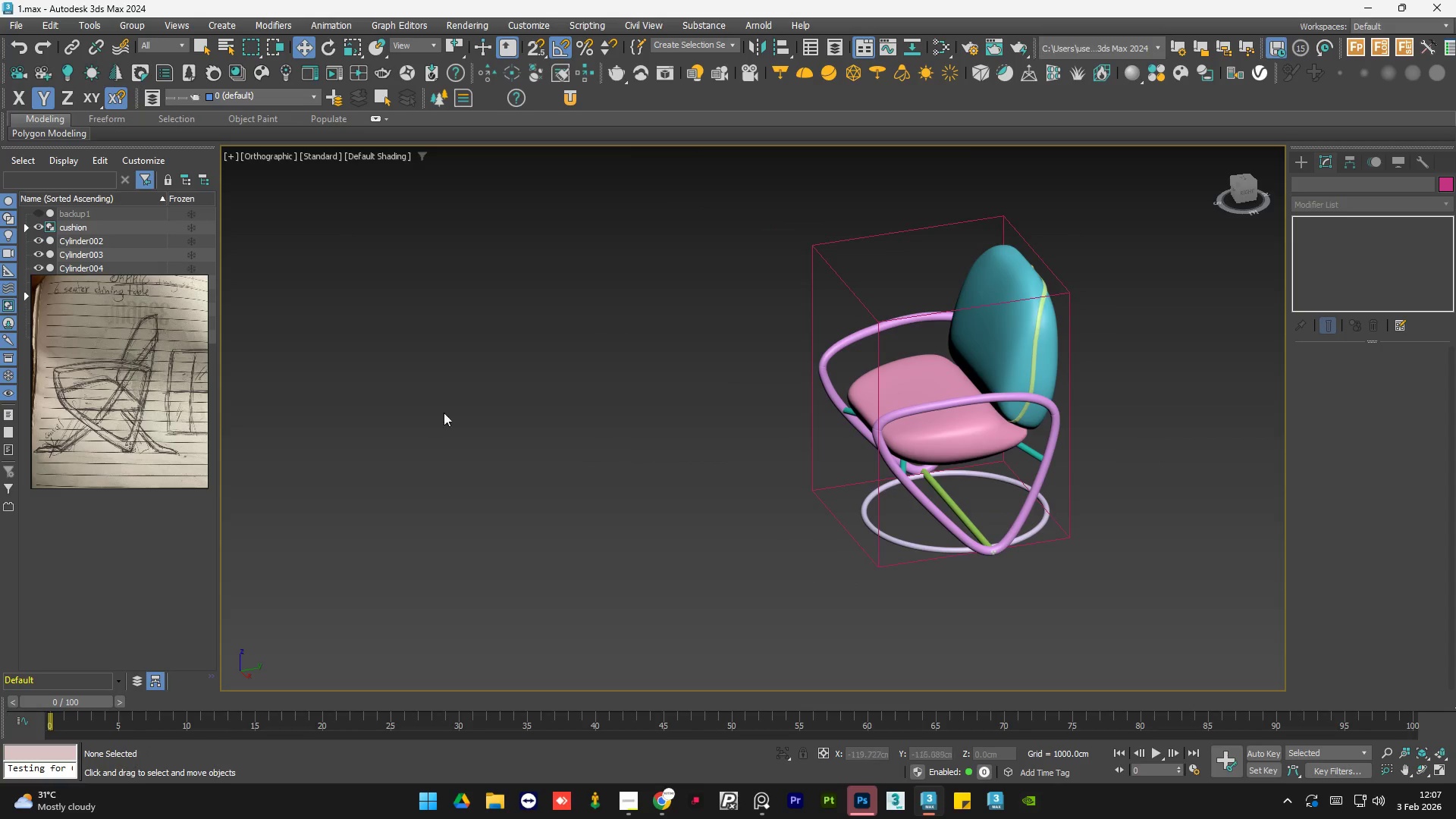 
scroll: coordinate [965, 322], scroll_direction: up, amount: 2.0
 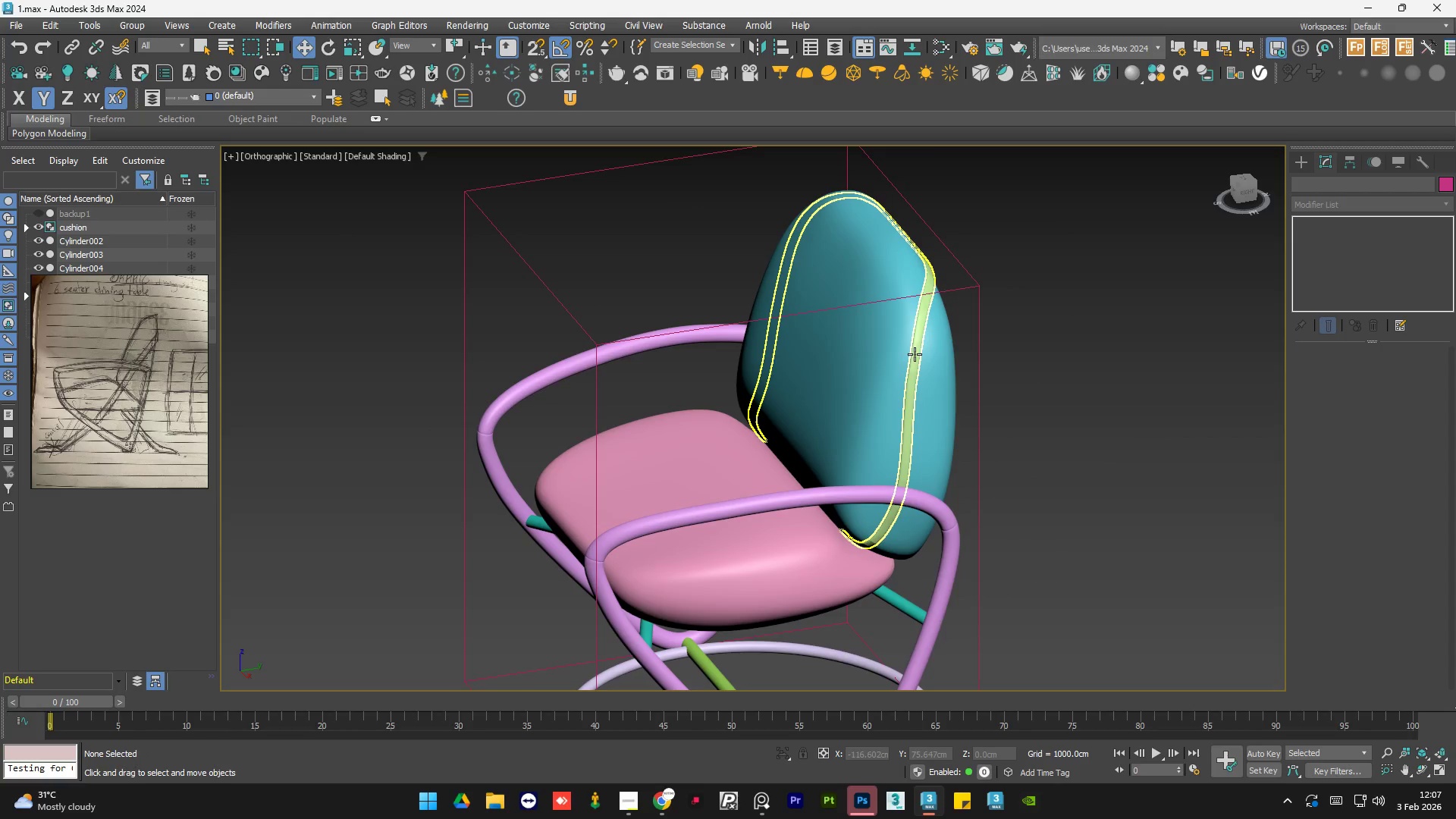 
left_click([915, 354])
 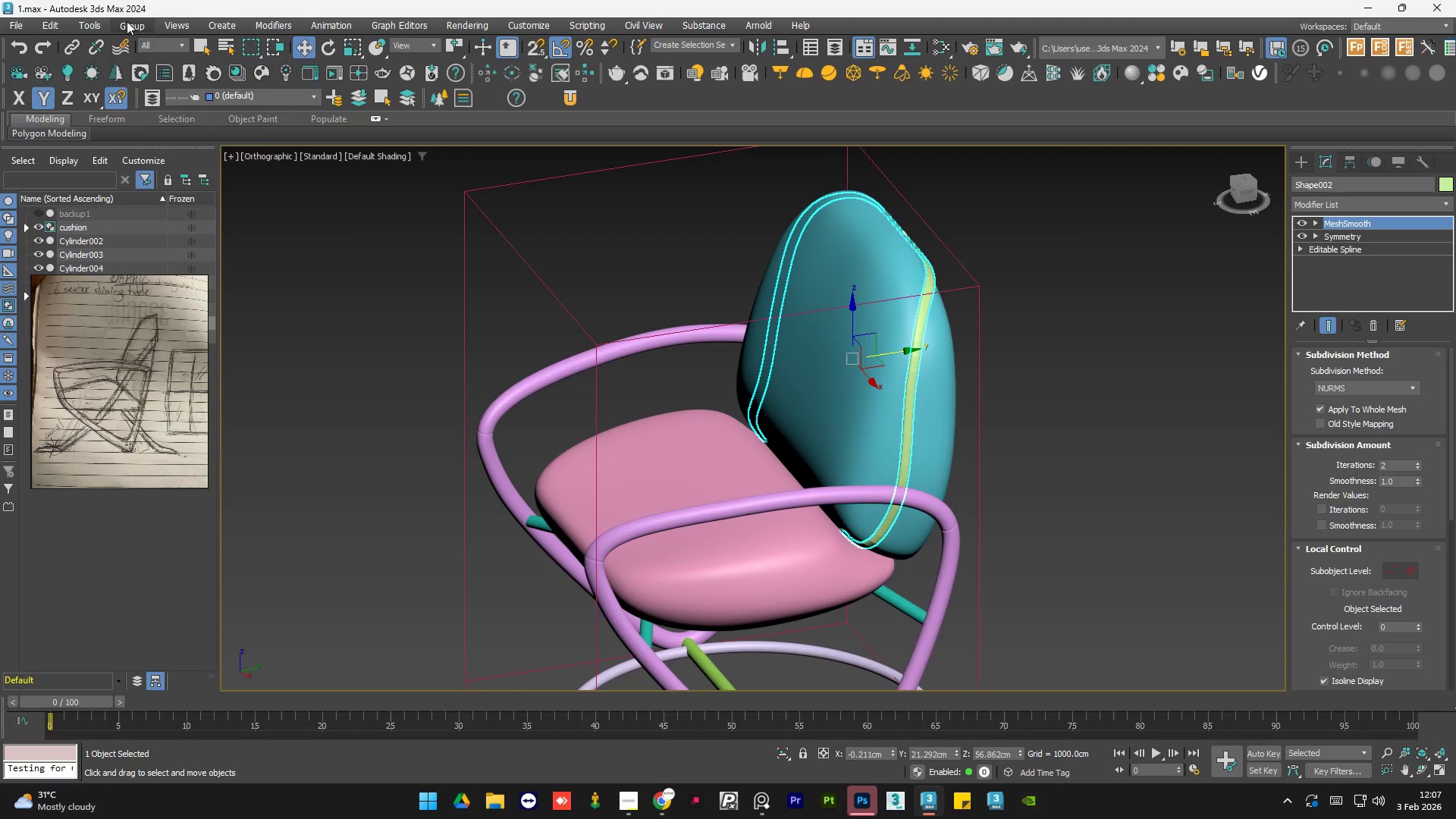 
double_click([152, 46])
 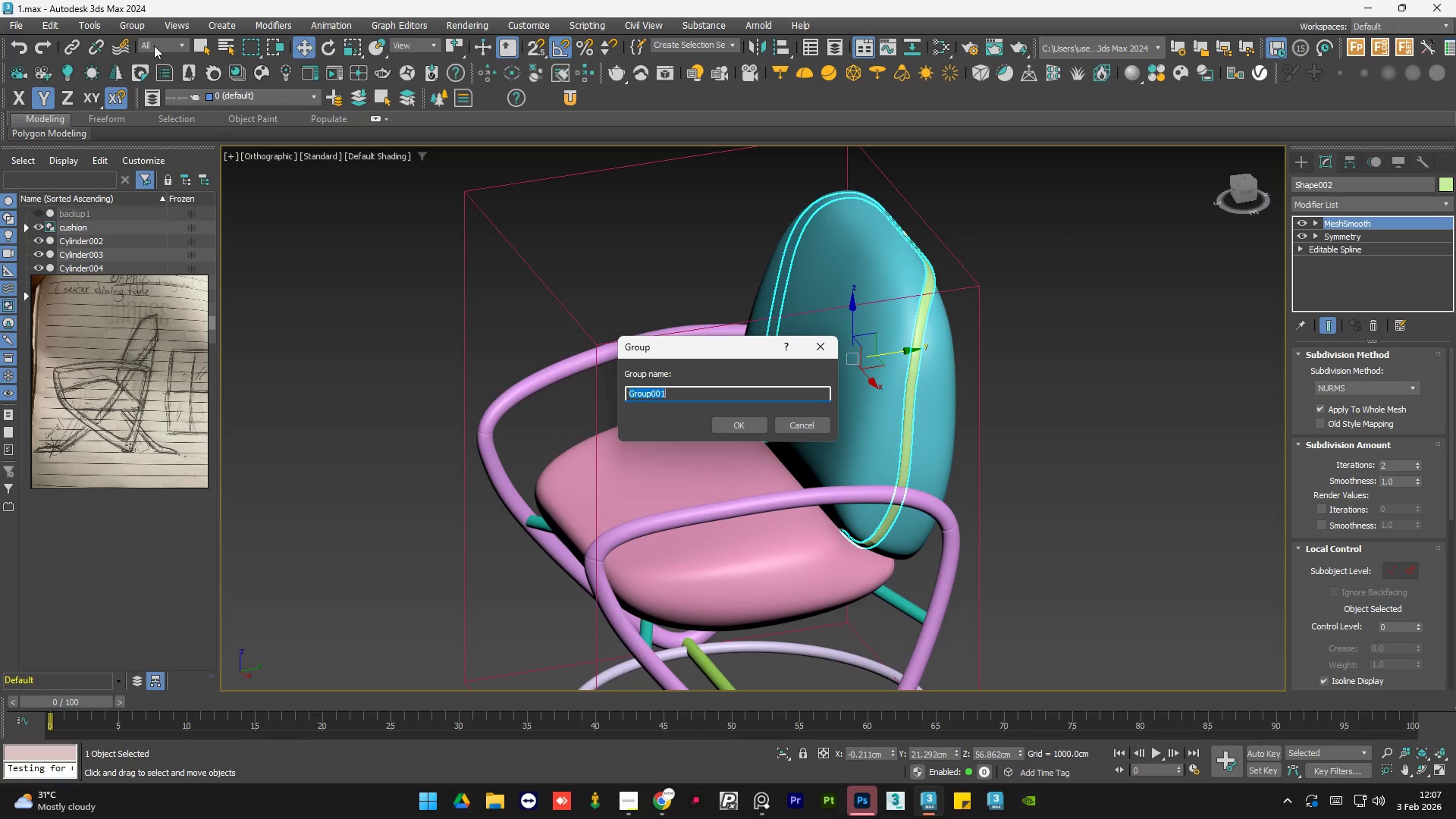 
type(srti)
 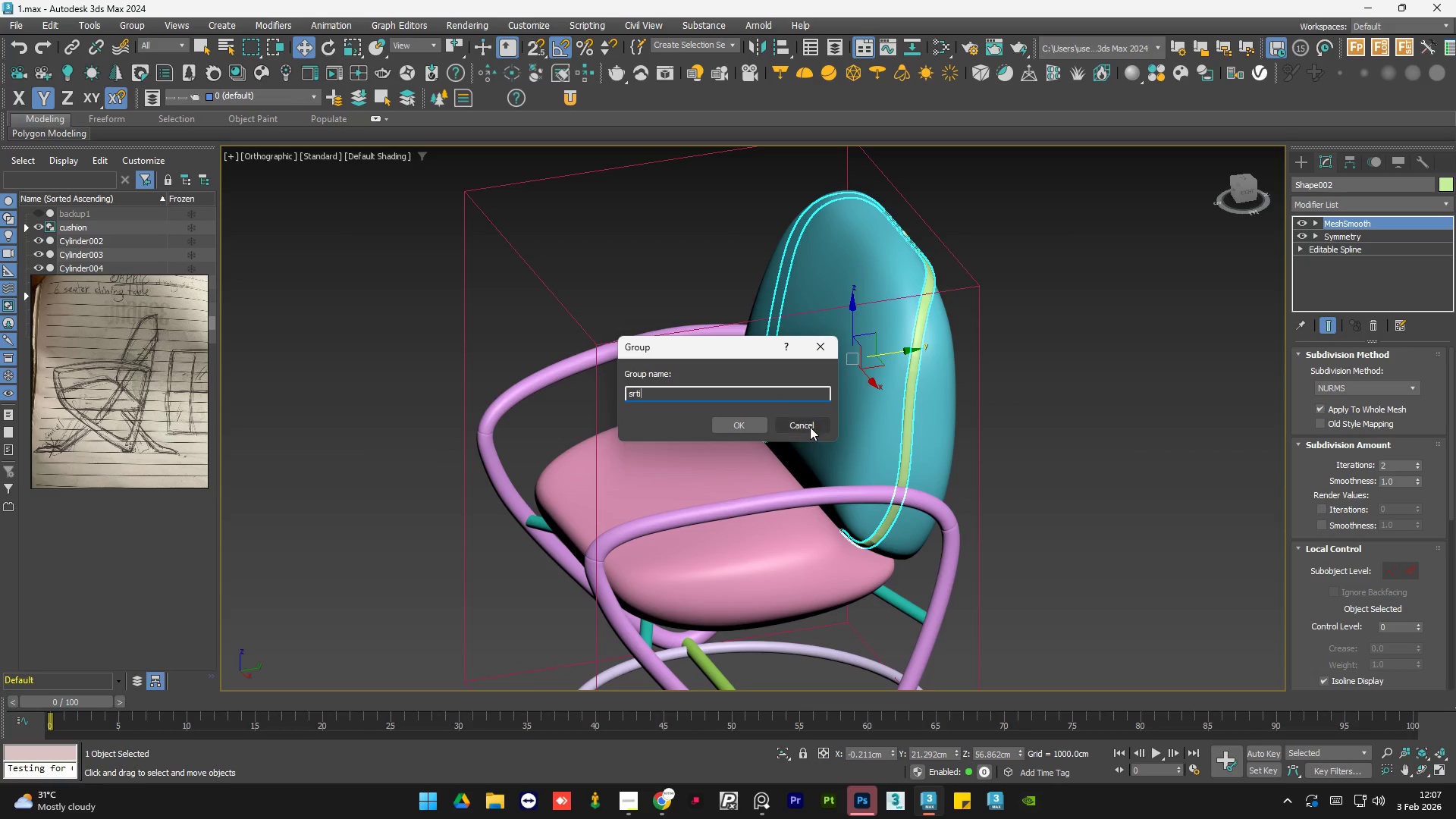 
double_click([1197, 362])
 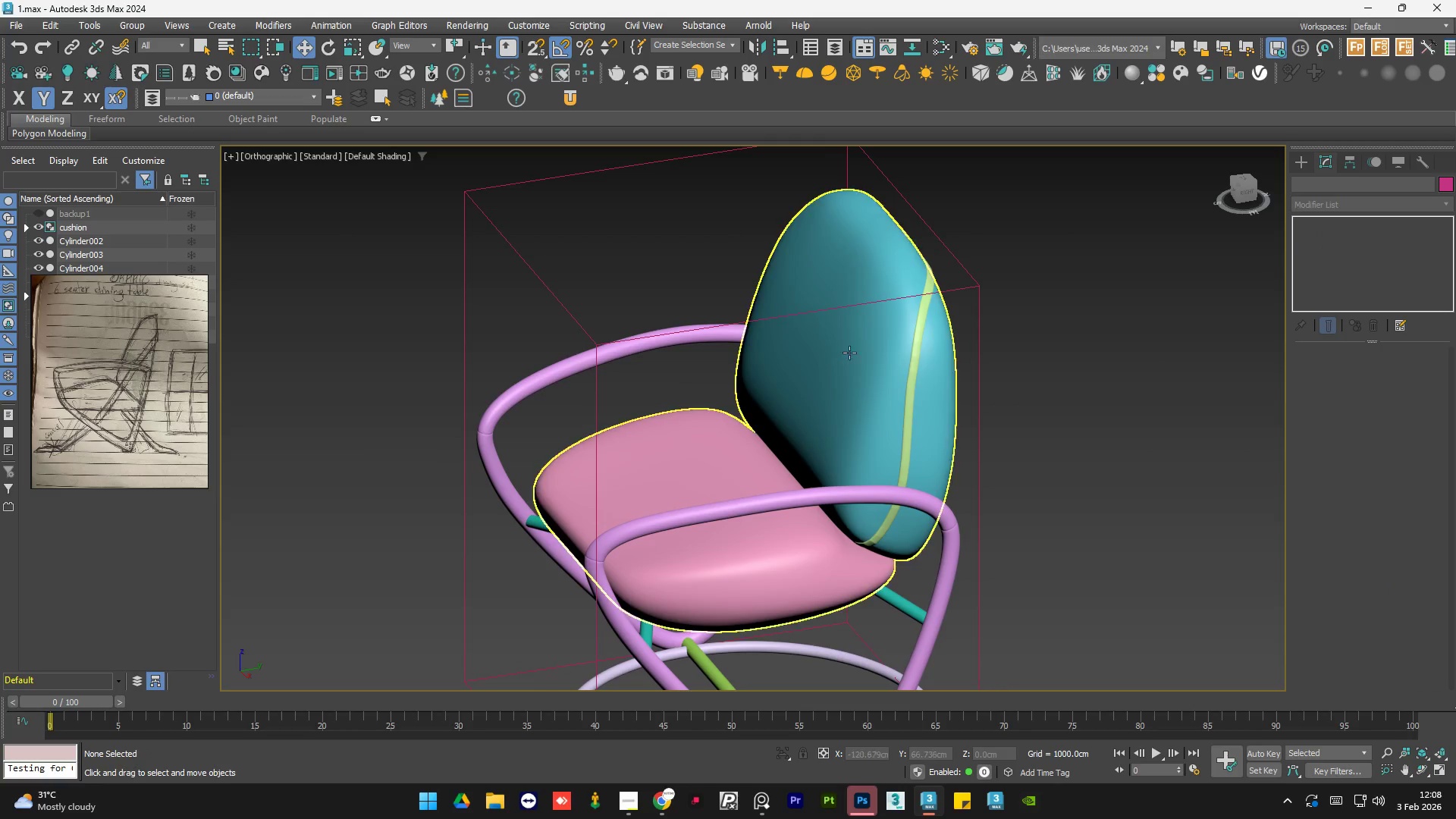 
hold_key(key=AltLeft, duration=0.86)
 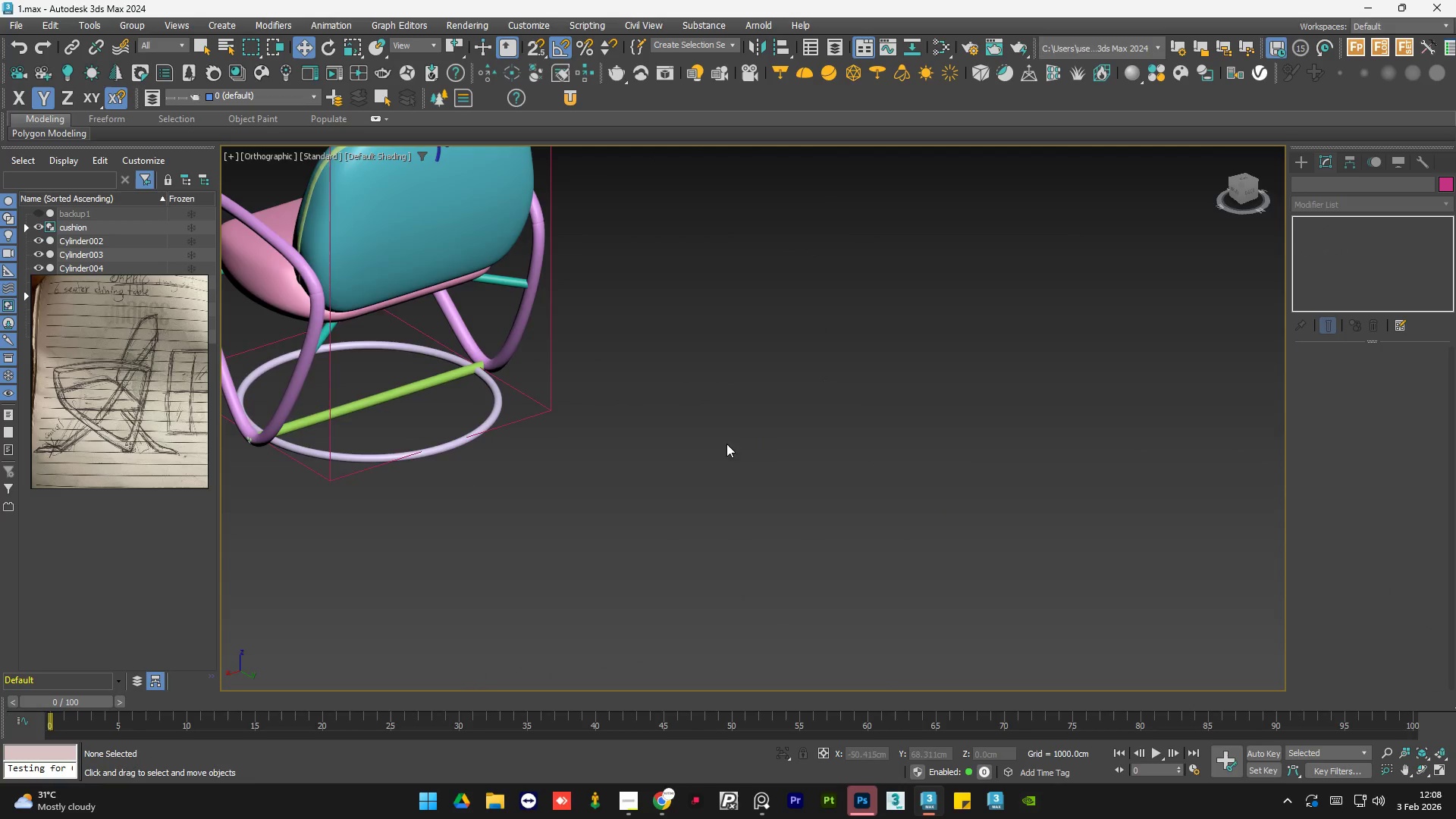 
scroll: coordinate [845, 359], scroll_direction: down, amount: 2.0
 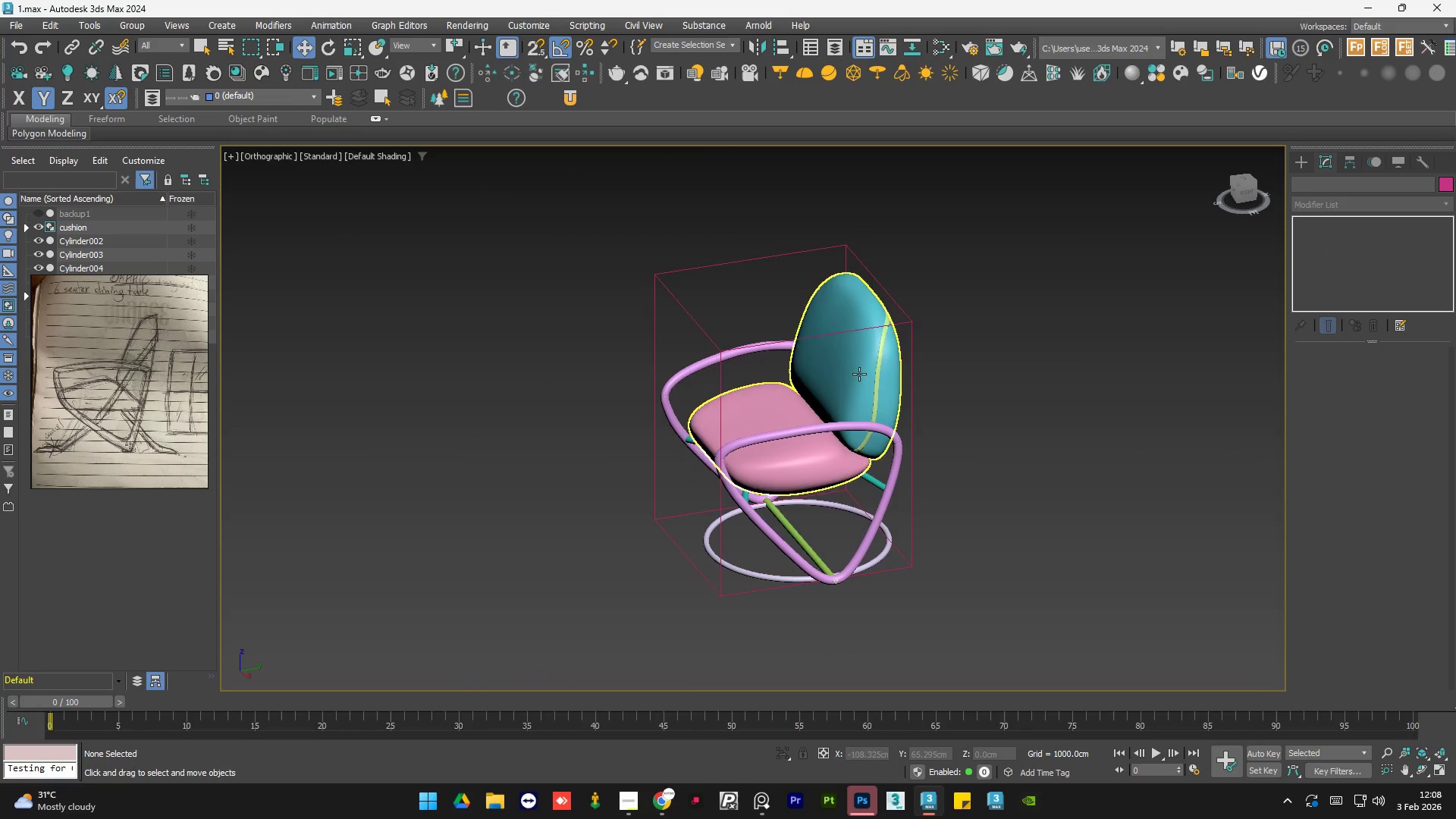 
scroll: coordinate [756, 380], scroll_direction: up, amount: 1.0
 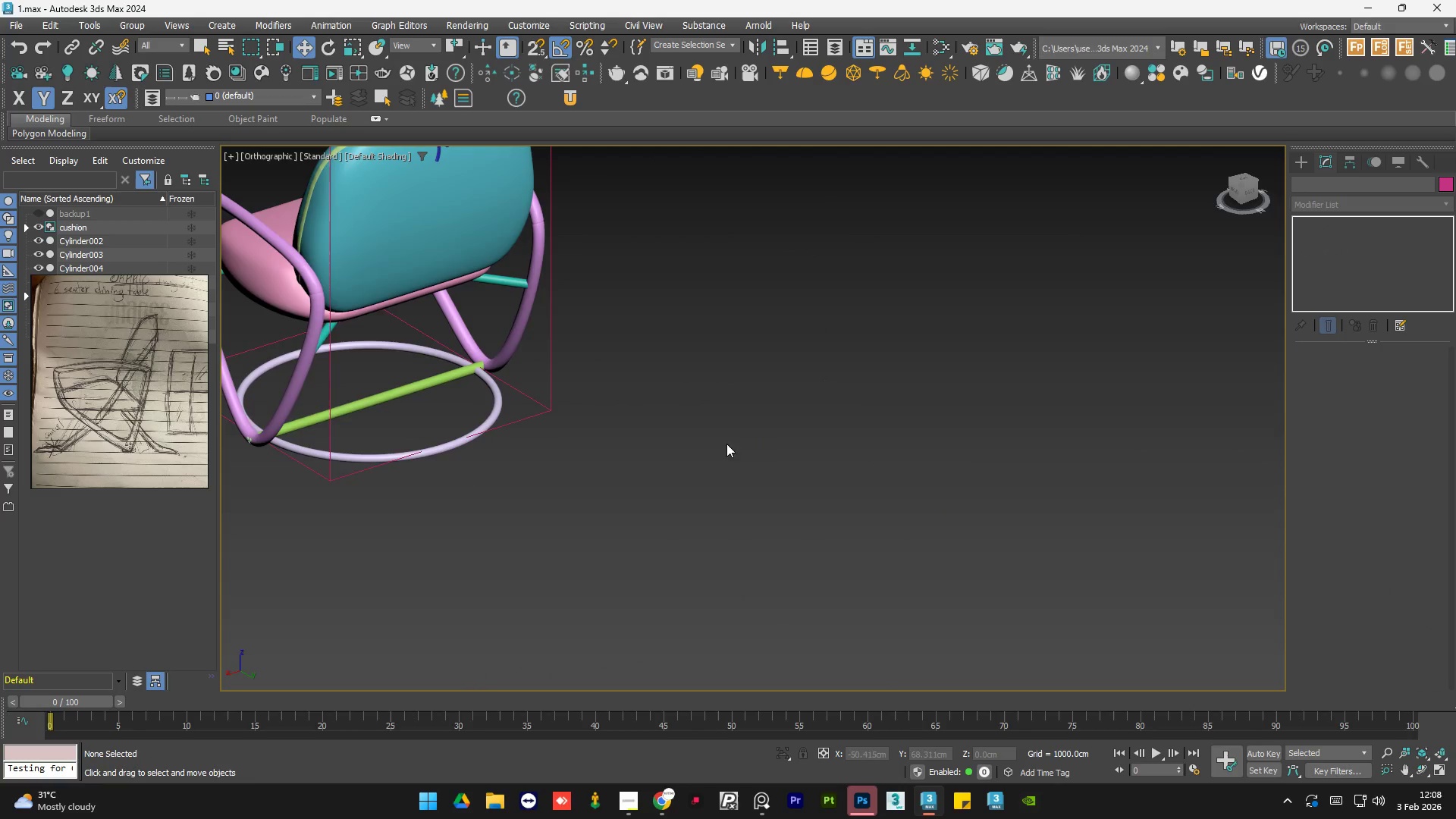 
scroll: coordinate [732, 453], scroll_direction: down, amount: 2.0
 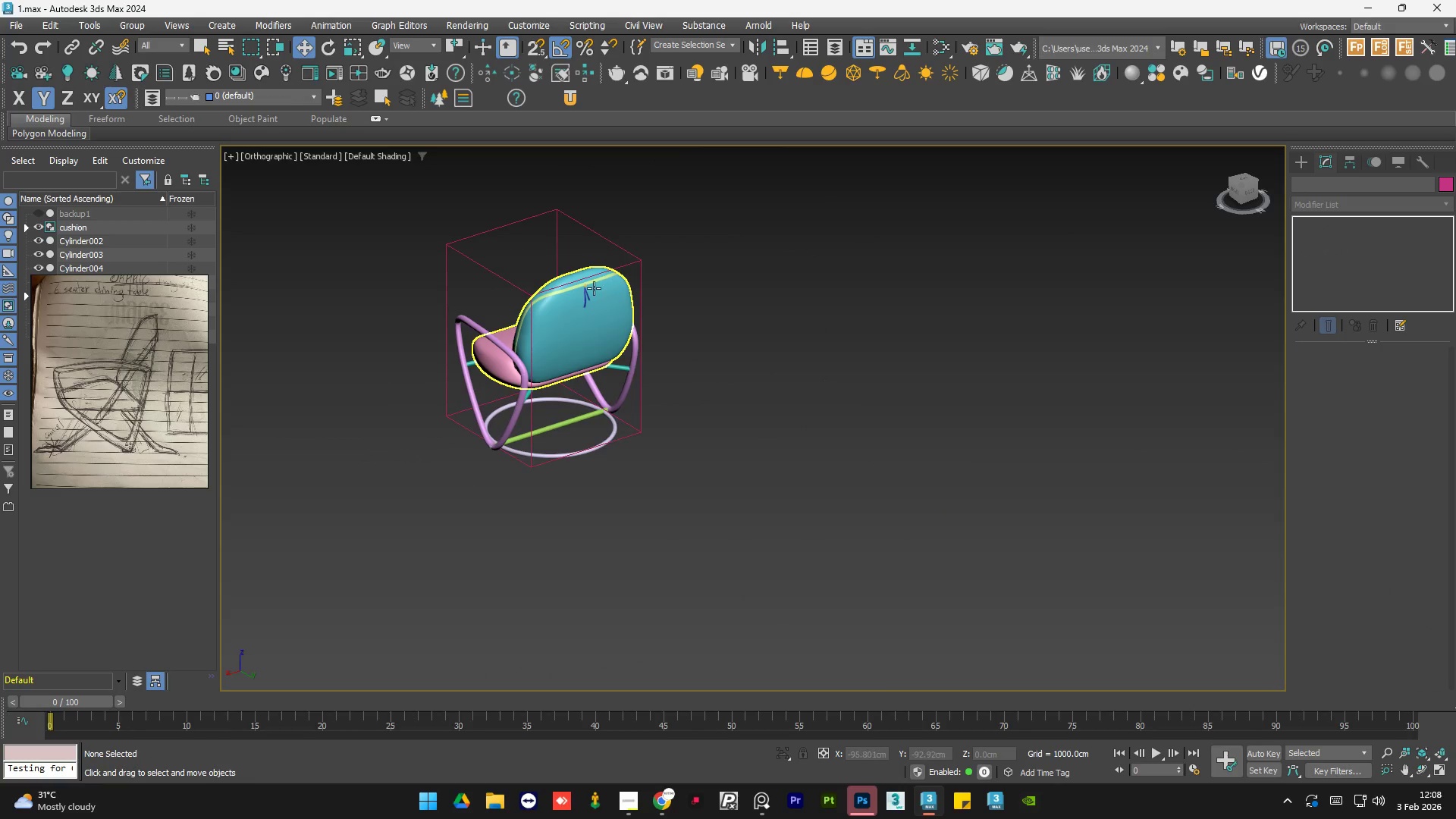 
left_click([538, 277])
 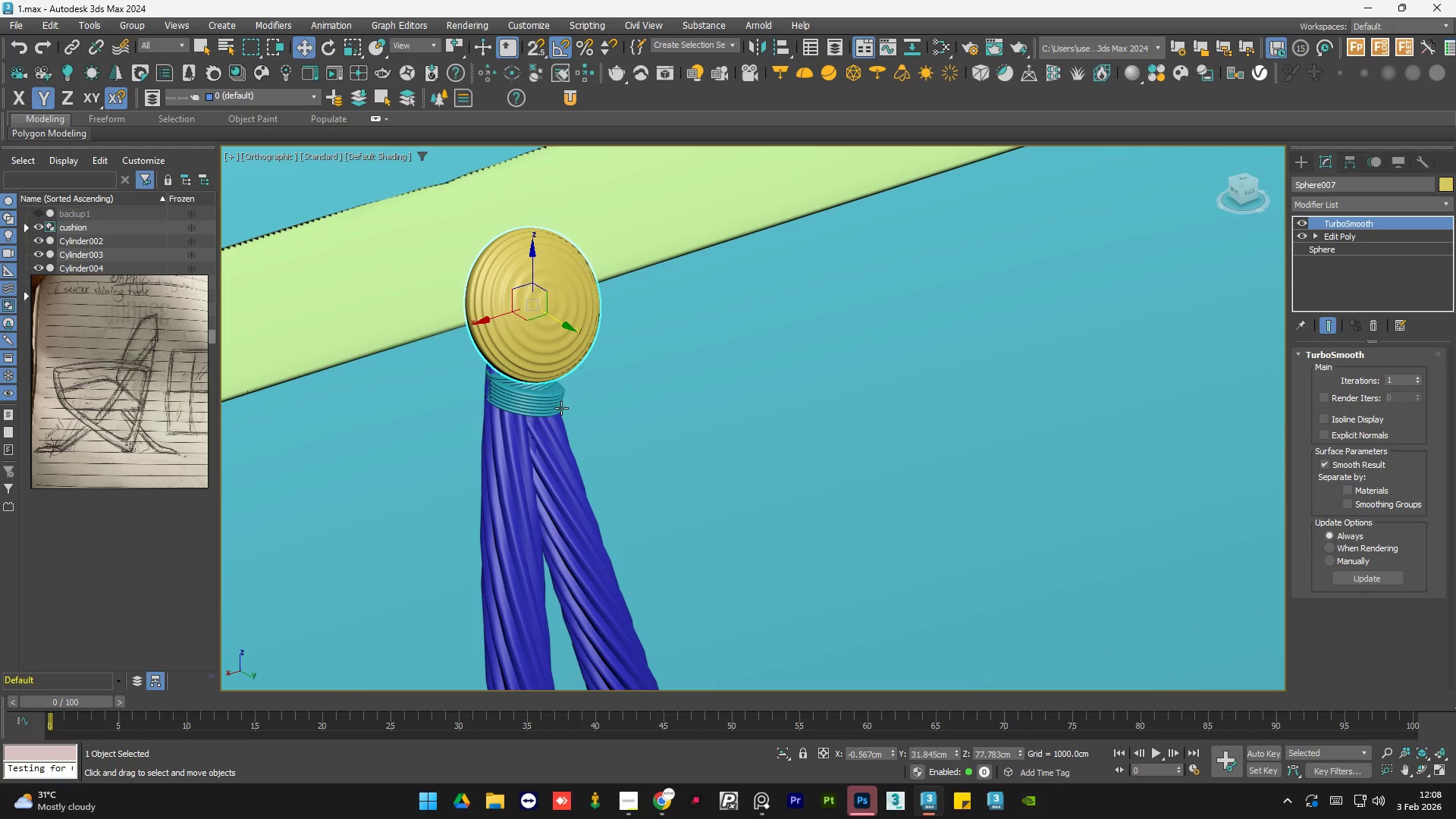 
scroll: coordinate [538, 277], scroll_direction: up, amount: 11.0
 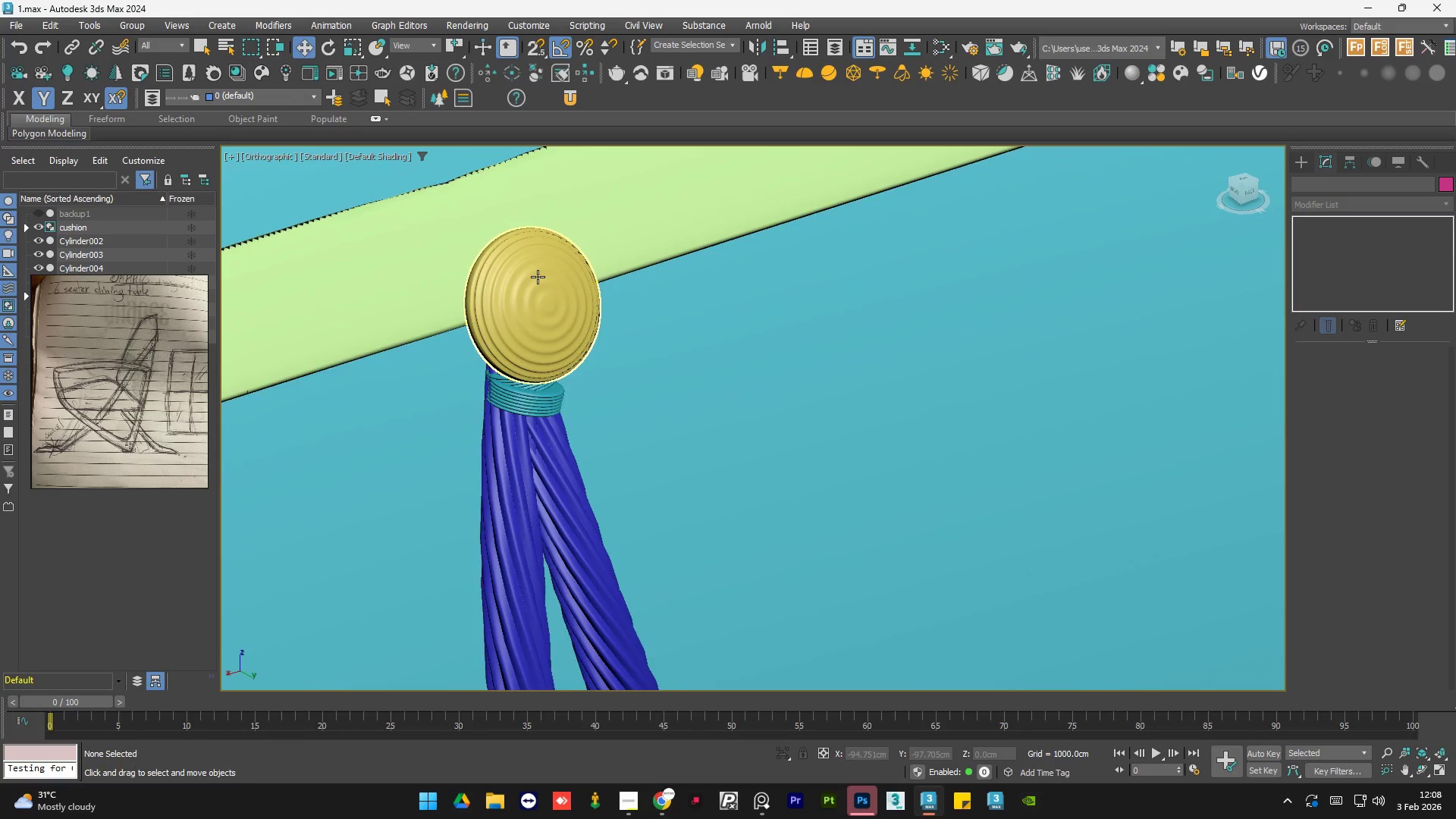 
hold_key(key=ControlLeft, duration=0.36)
left_click([541, 405])
 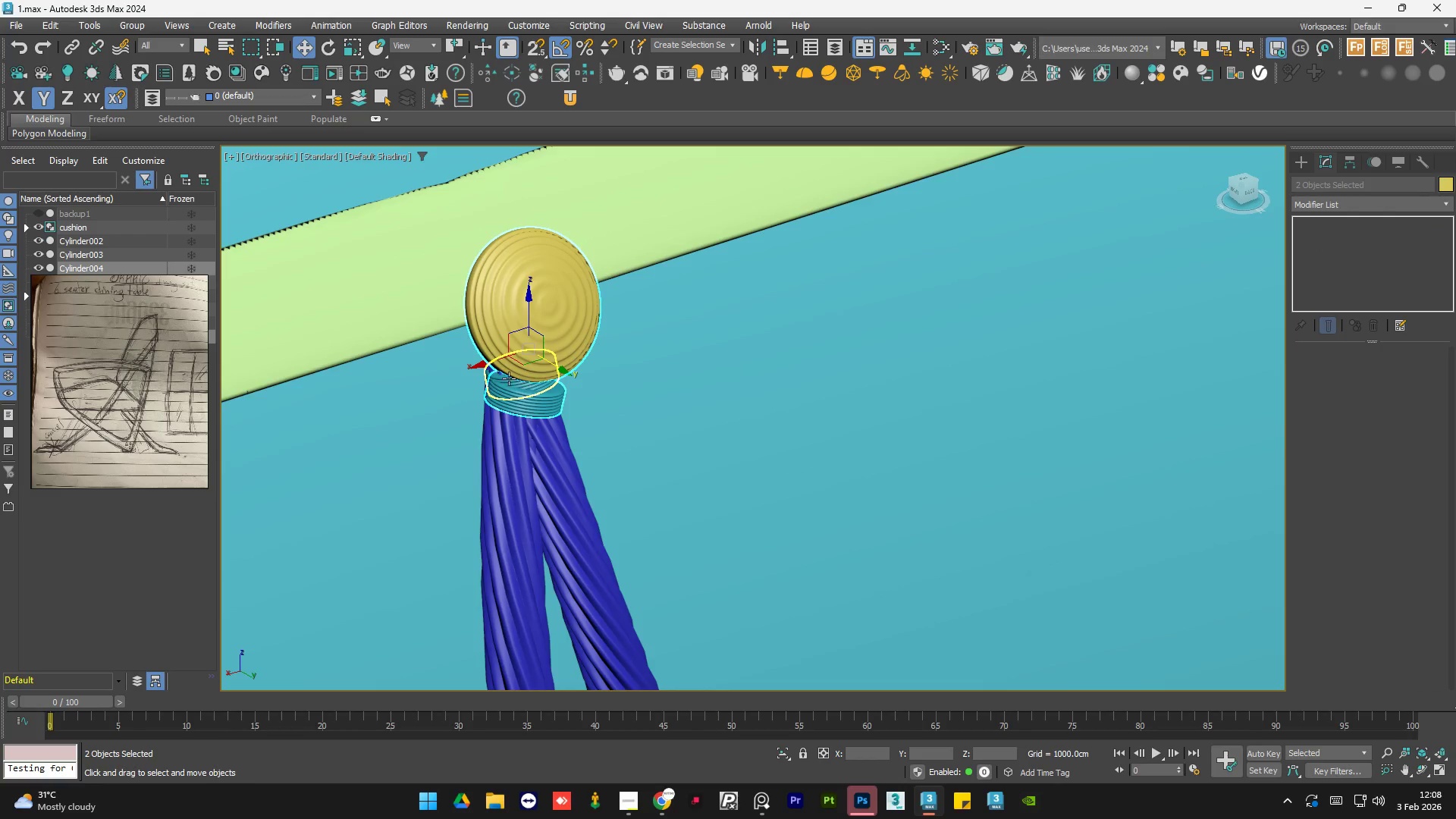 
hold_key(key=ControlLeft, duration=0.41)
left_click([507, 378])
 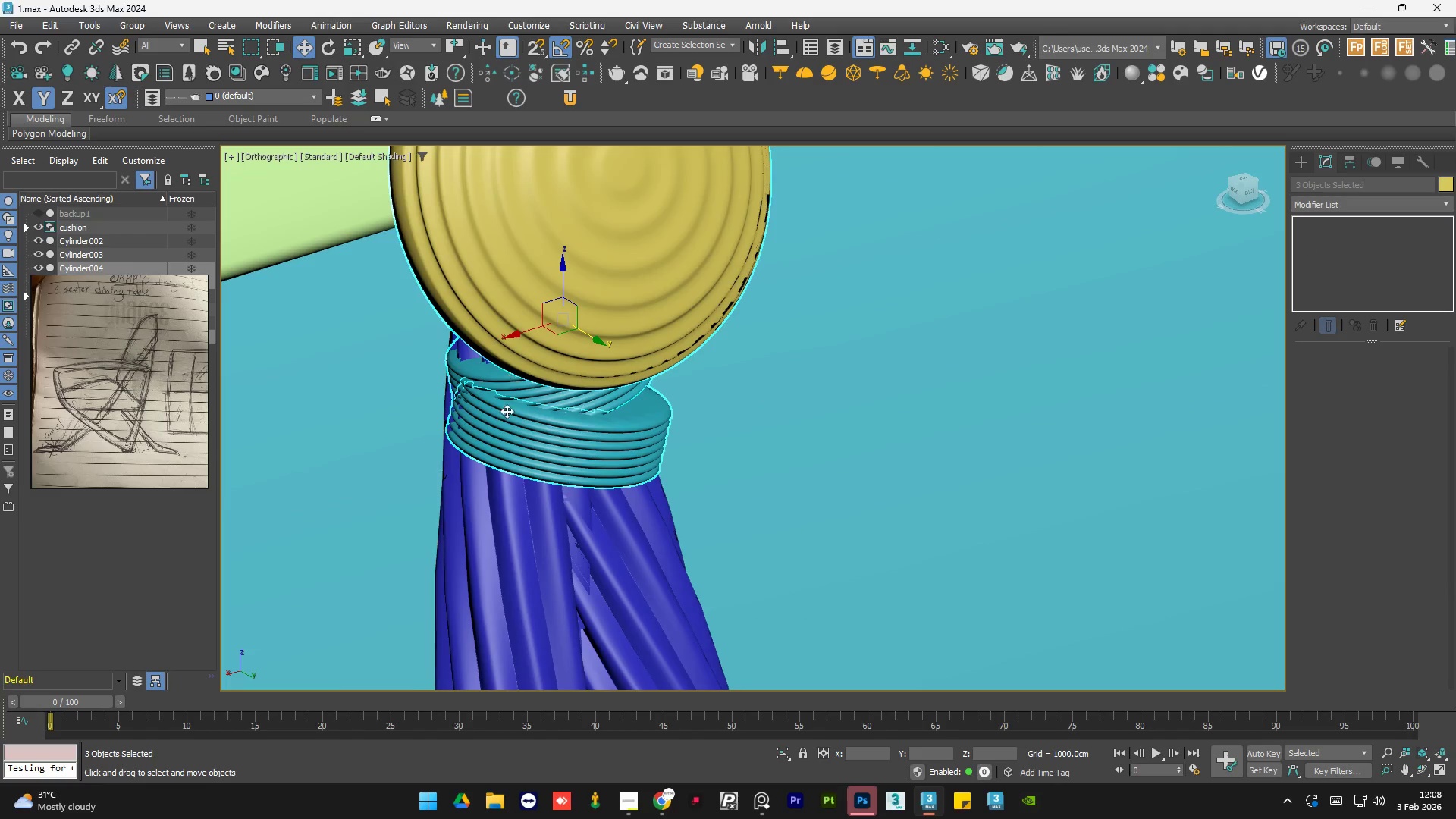 
scroll: coordinate [507, 378], scroll_direction: up, amount: 3.0
 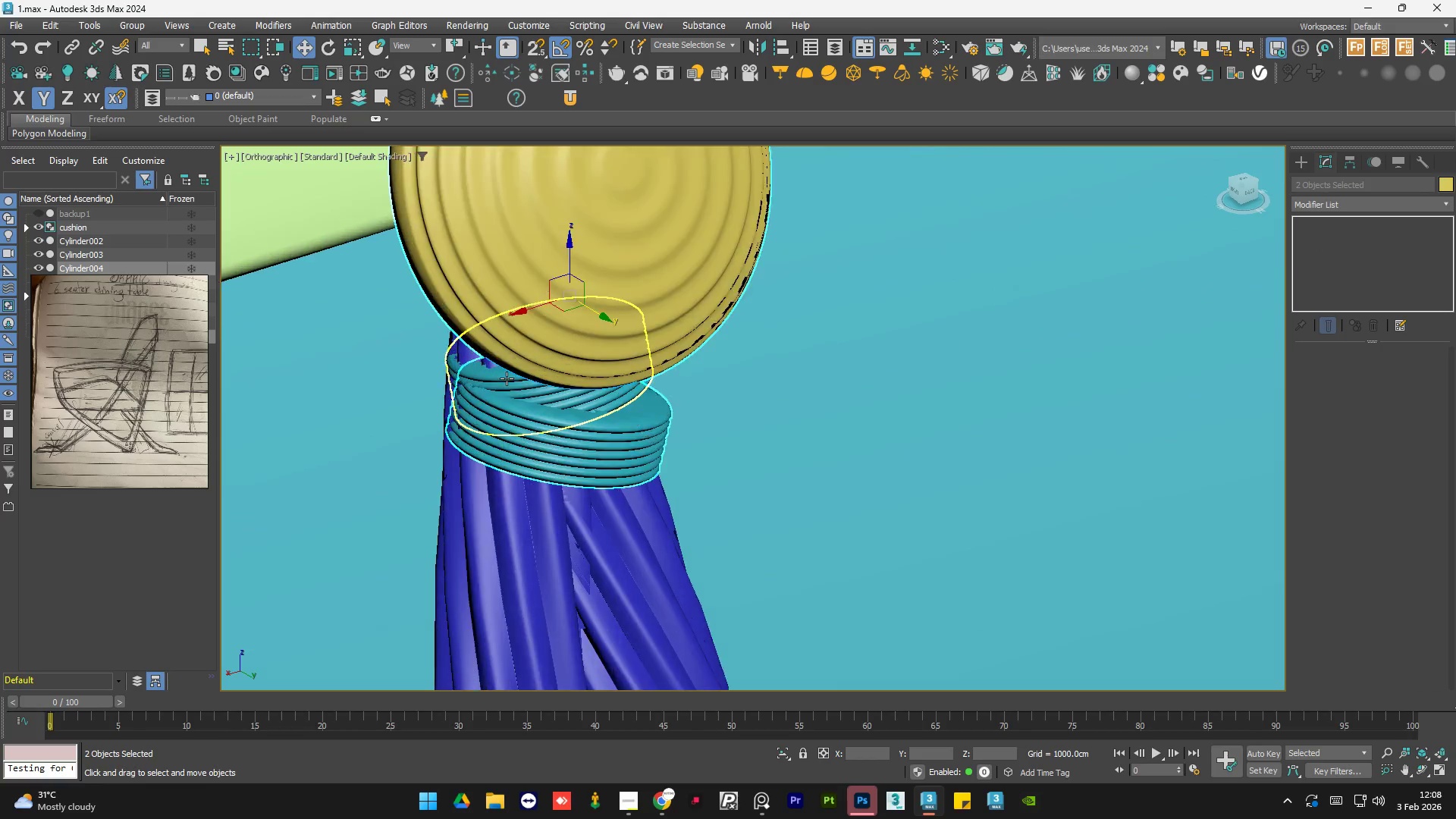 
hold_key(key=ControlLeft, duration=0.45)
left_click([505, 491])
 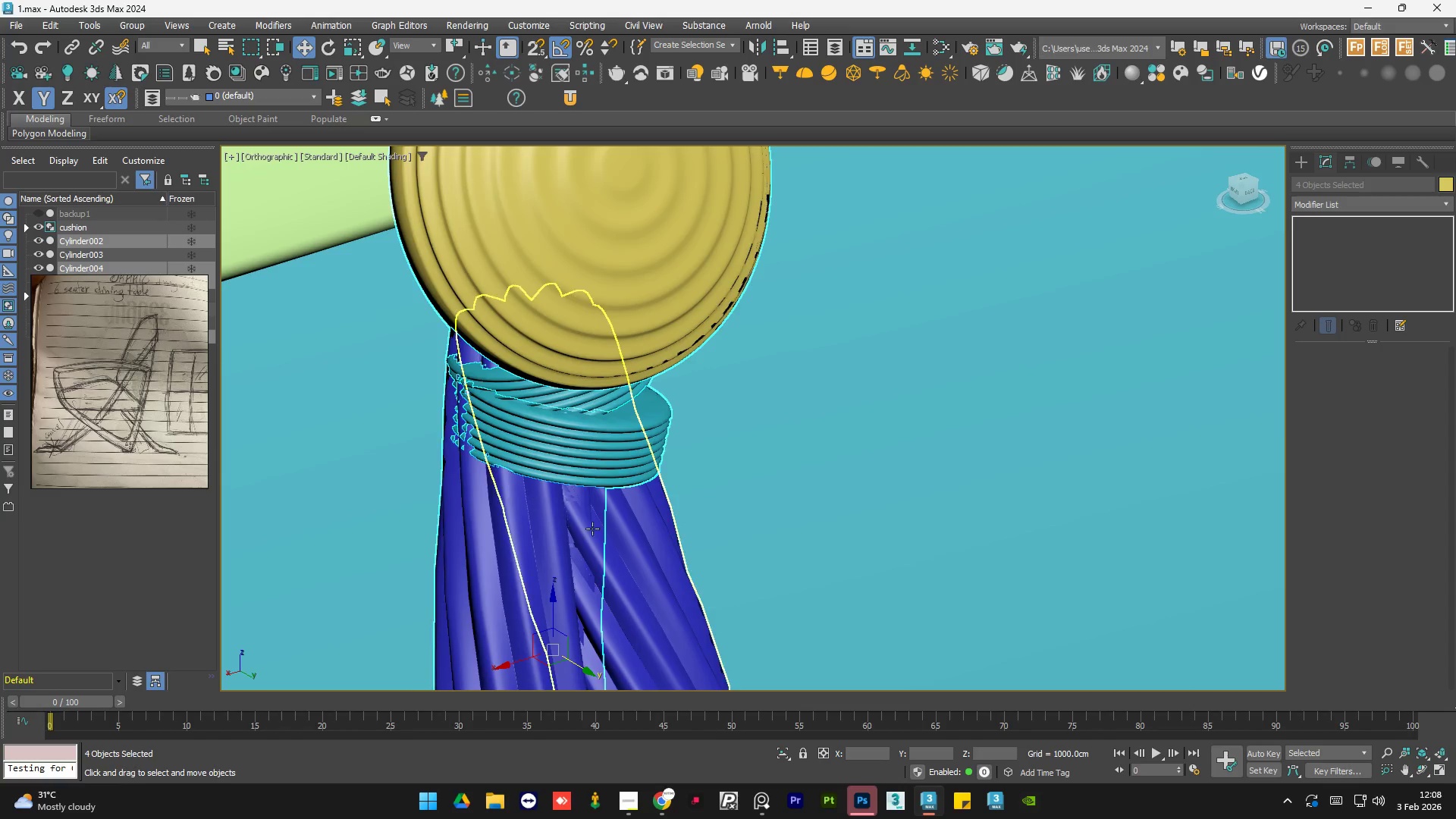 
hold_key(key=ControlLeft, duration=0.42)
left_click([629, 541])
 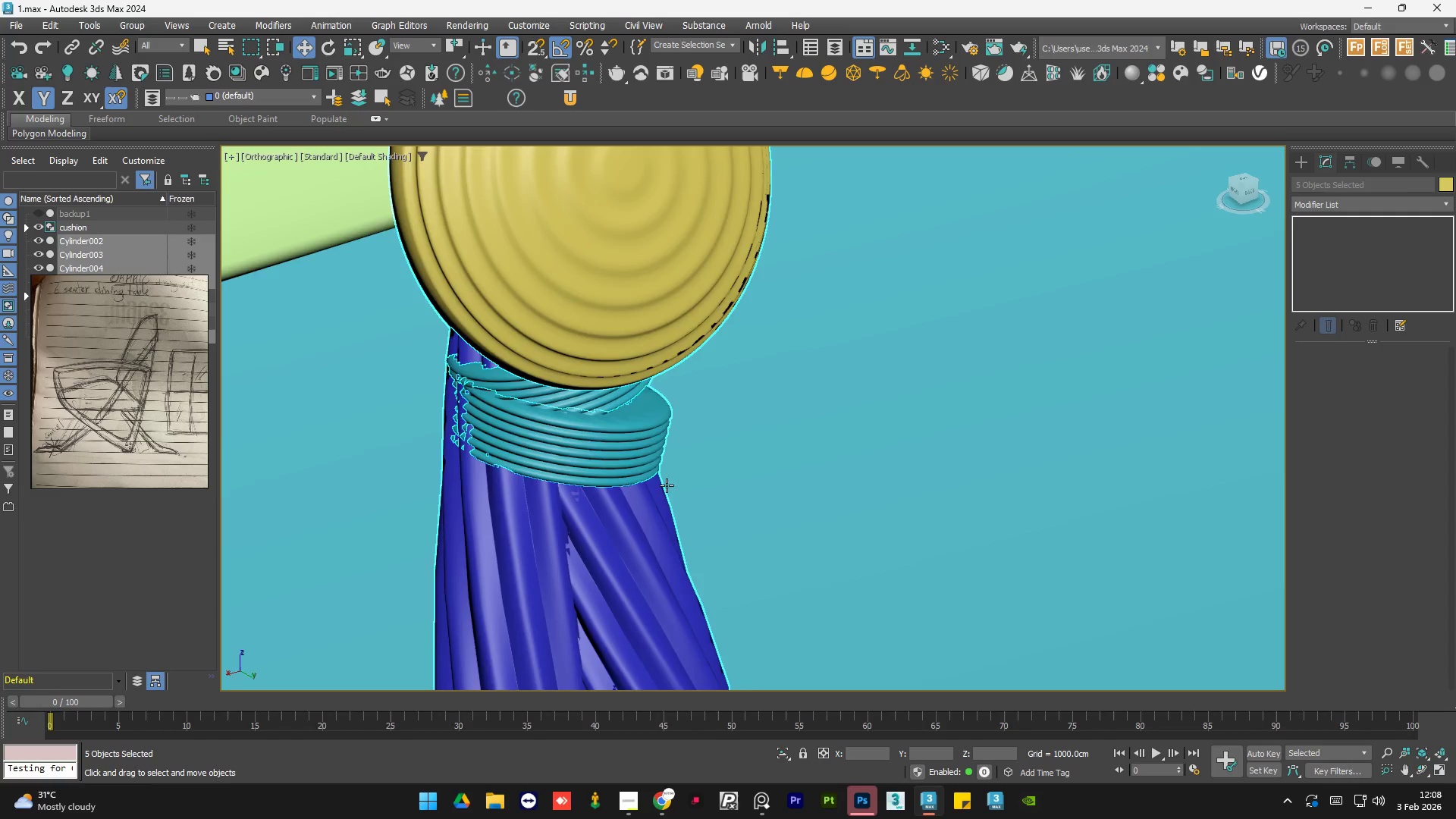 
hold_key(key=ControlLeft, duration=0.41)
left_click([589, 398])
 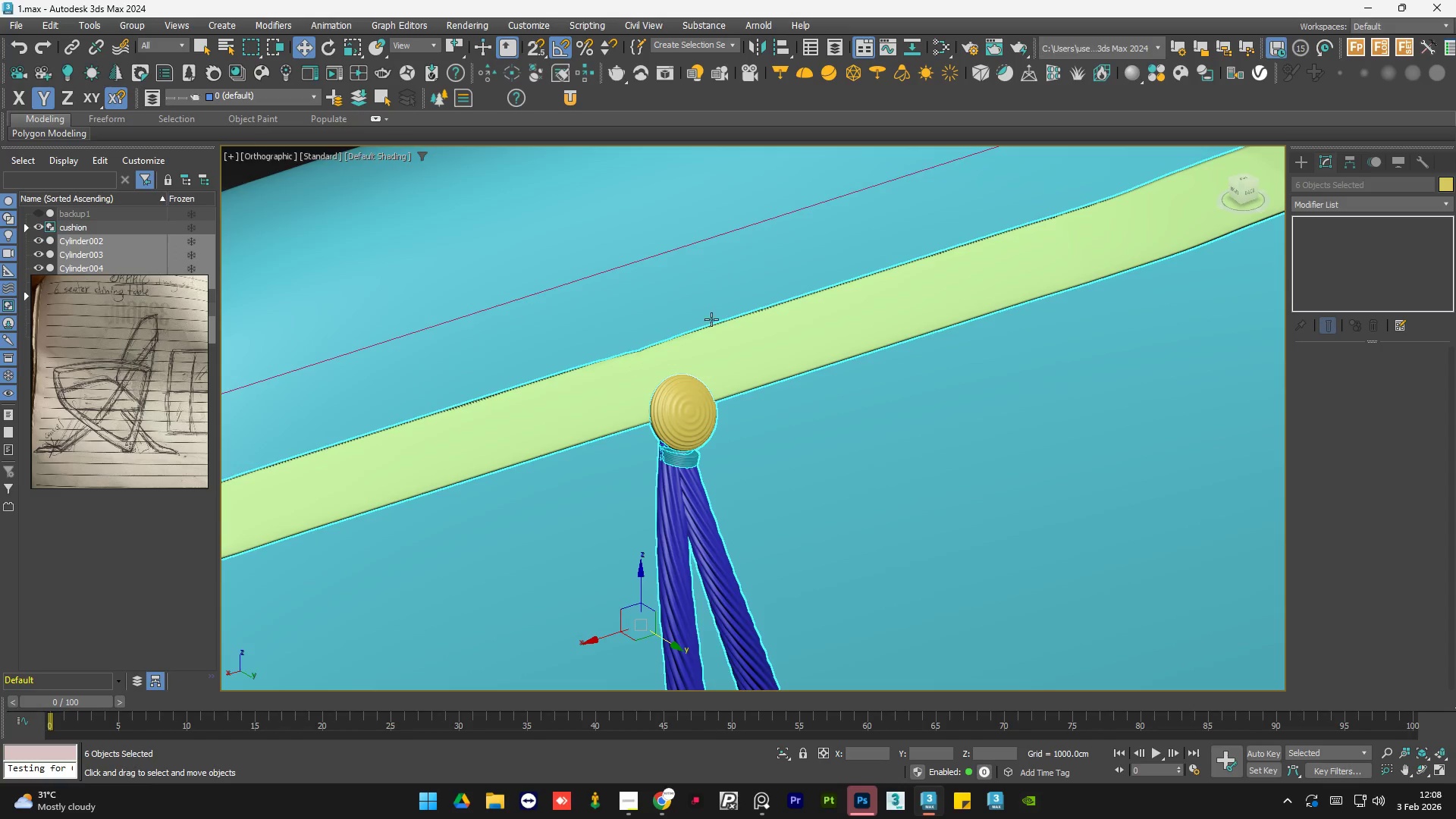 
scroll: coordinate [707, 462], scroll_direction: down, amount: 5.0
 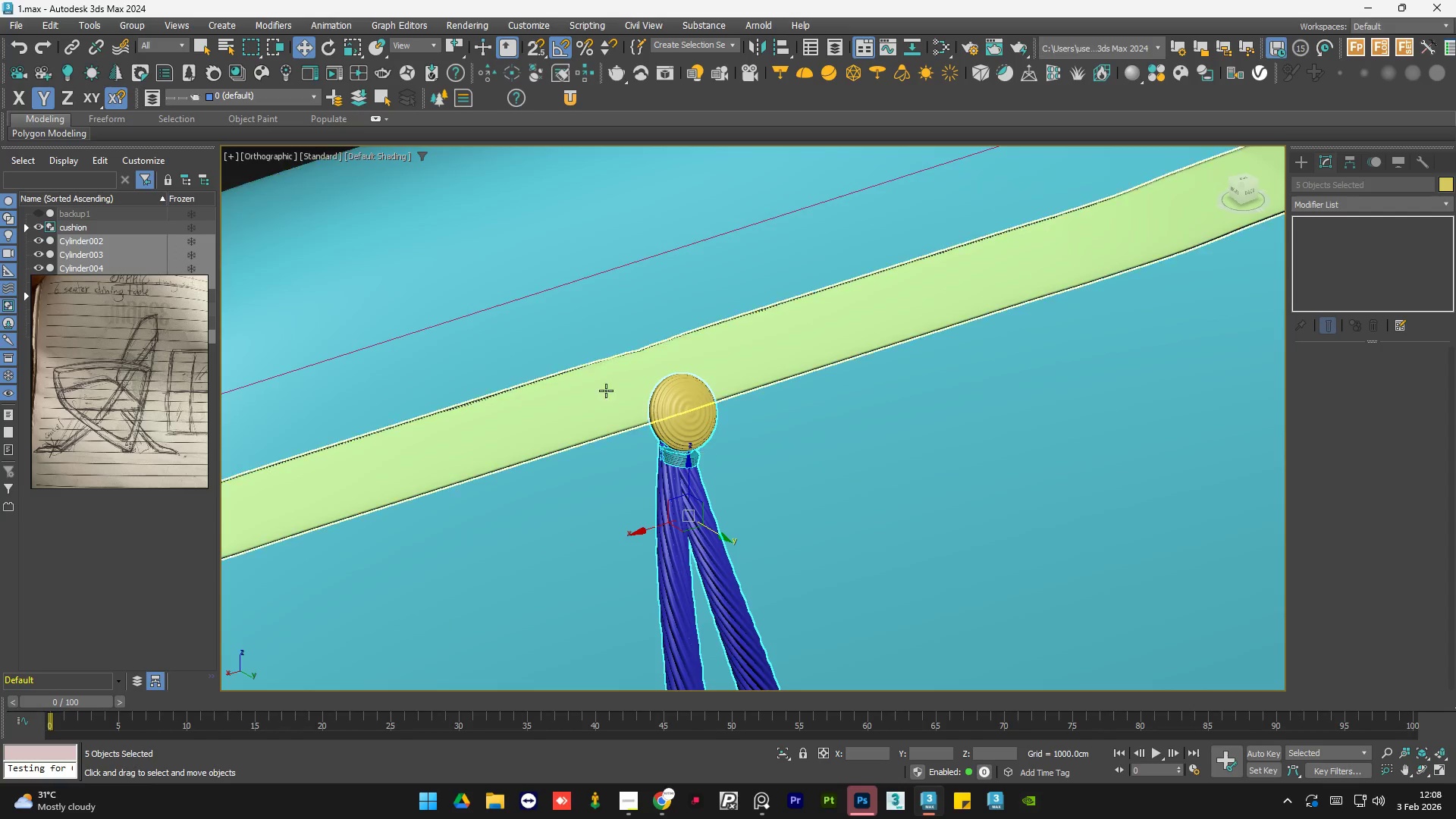 
hold_key(key=AltLeft, duration=0.77)
 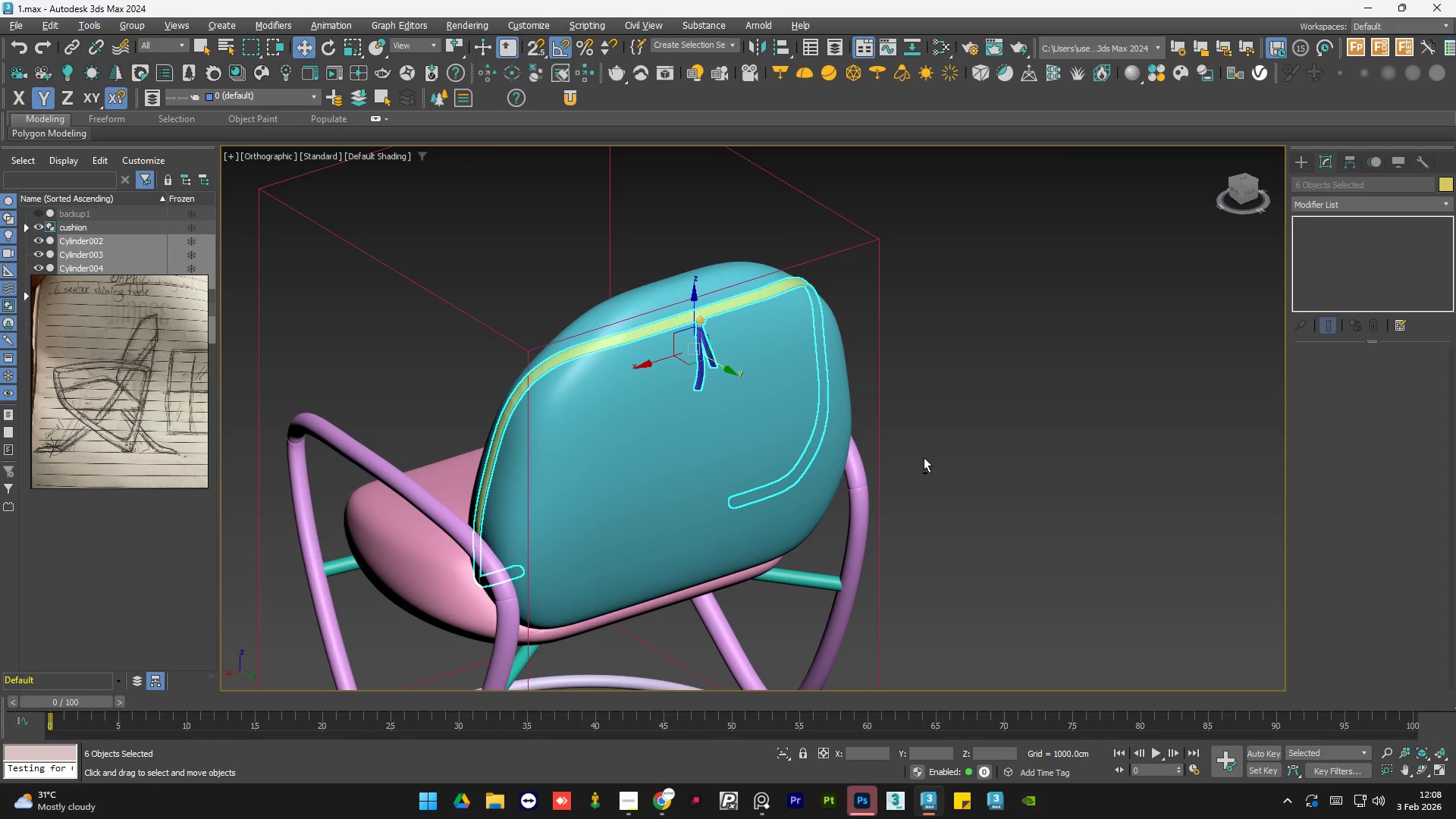 
scroll: coordinate [721, 315], scroll_direction: down, amount: 6.0
 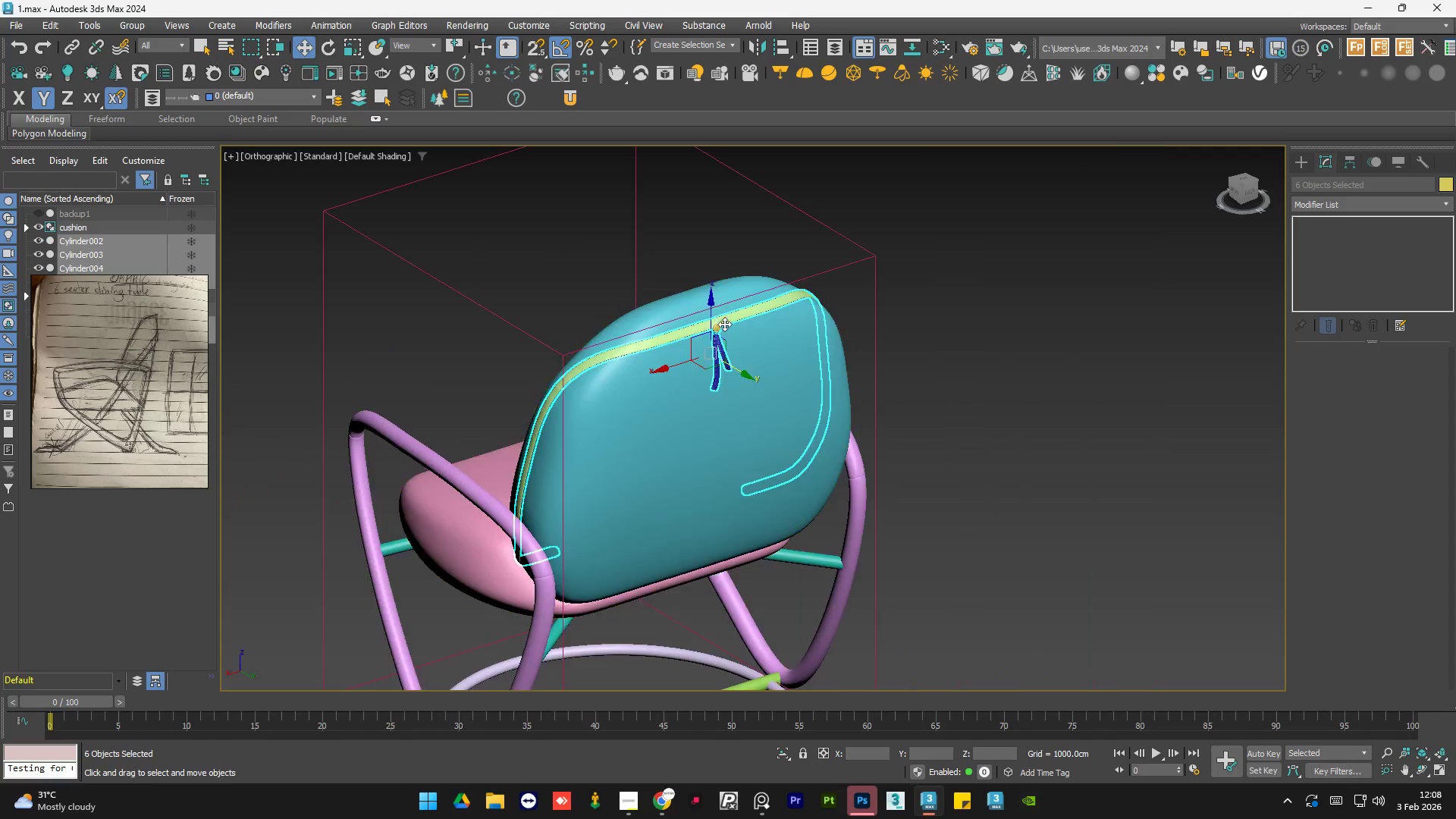 
hold_key(key=AltLeft, duration=0.55)
 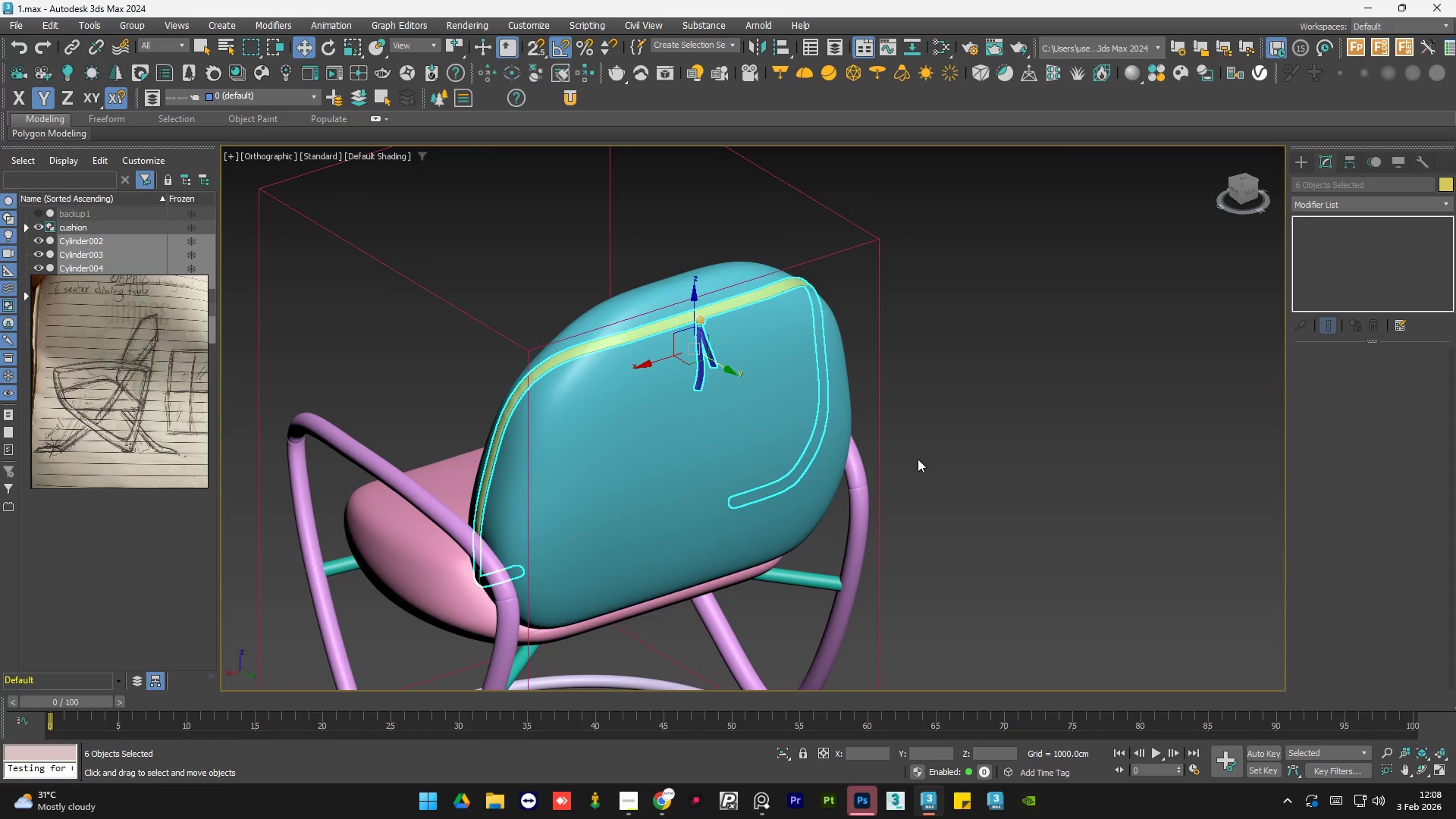 
scroll: coordinate [849, 391], scroll_direction: up, amount: 1.0
 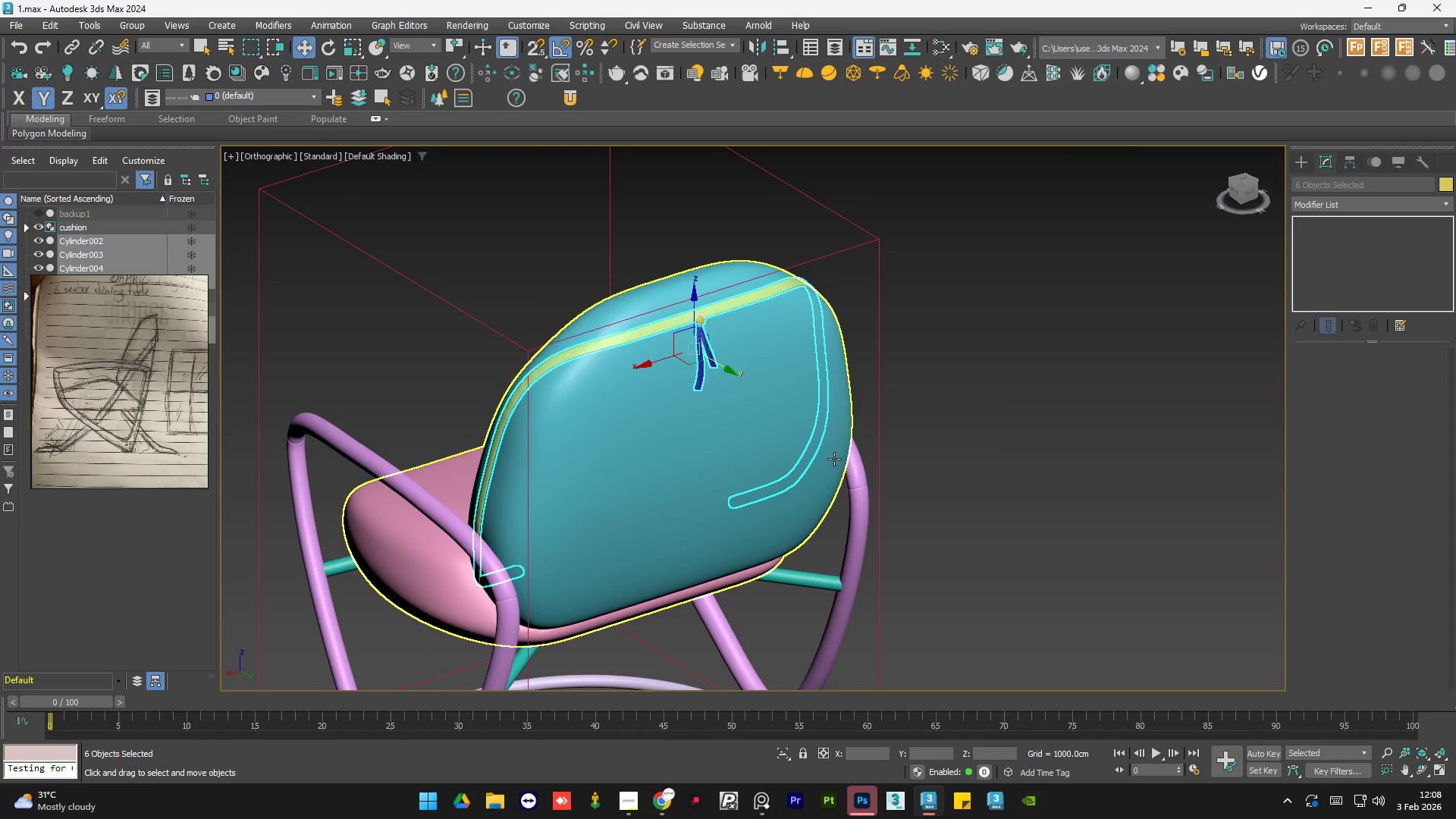 
hold_key(key=AltLeft, duration=0.72)
 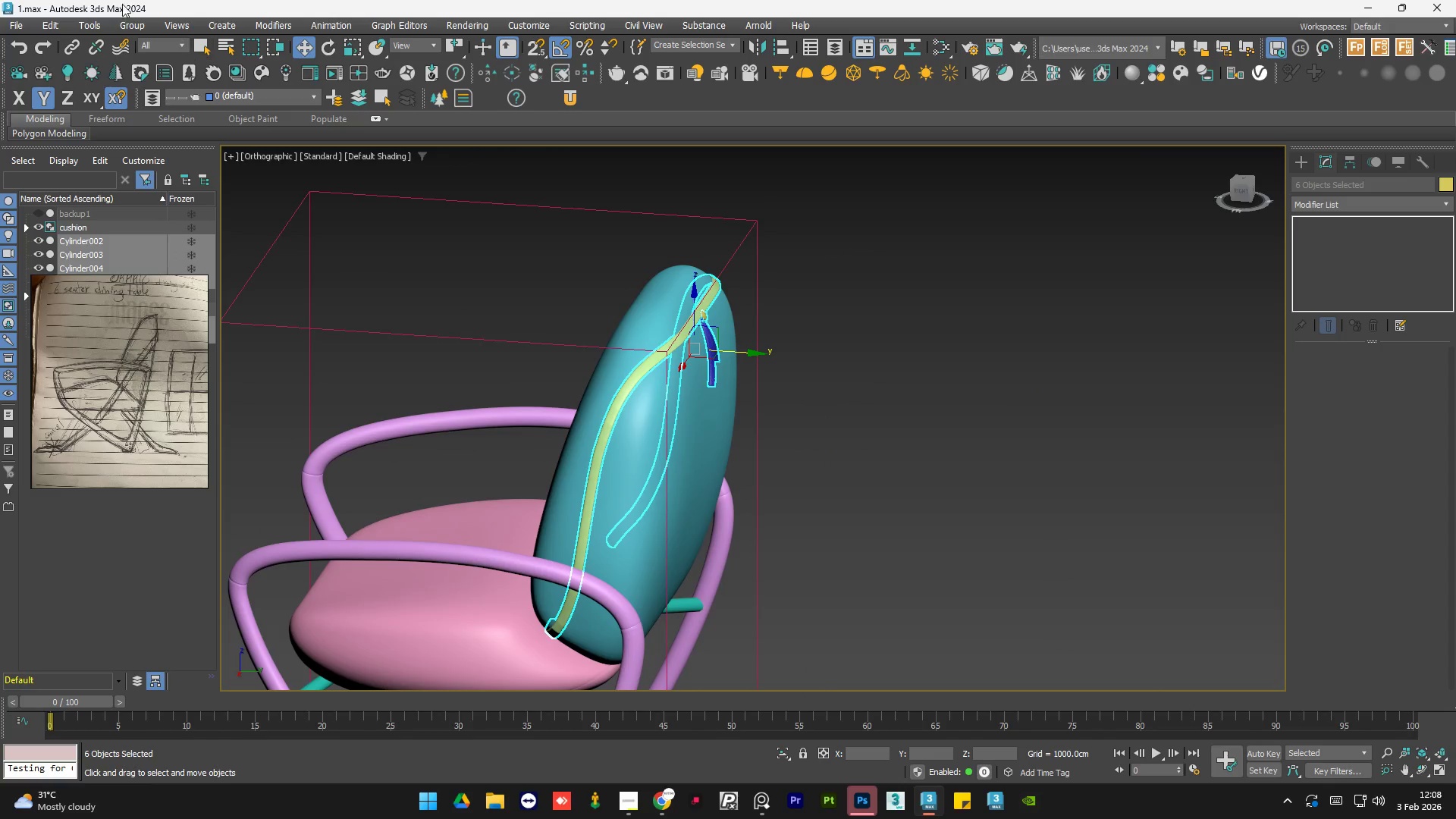 
hold_key(key=AltLeft, duration=13.0)
left_click([134, 22])
 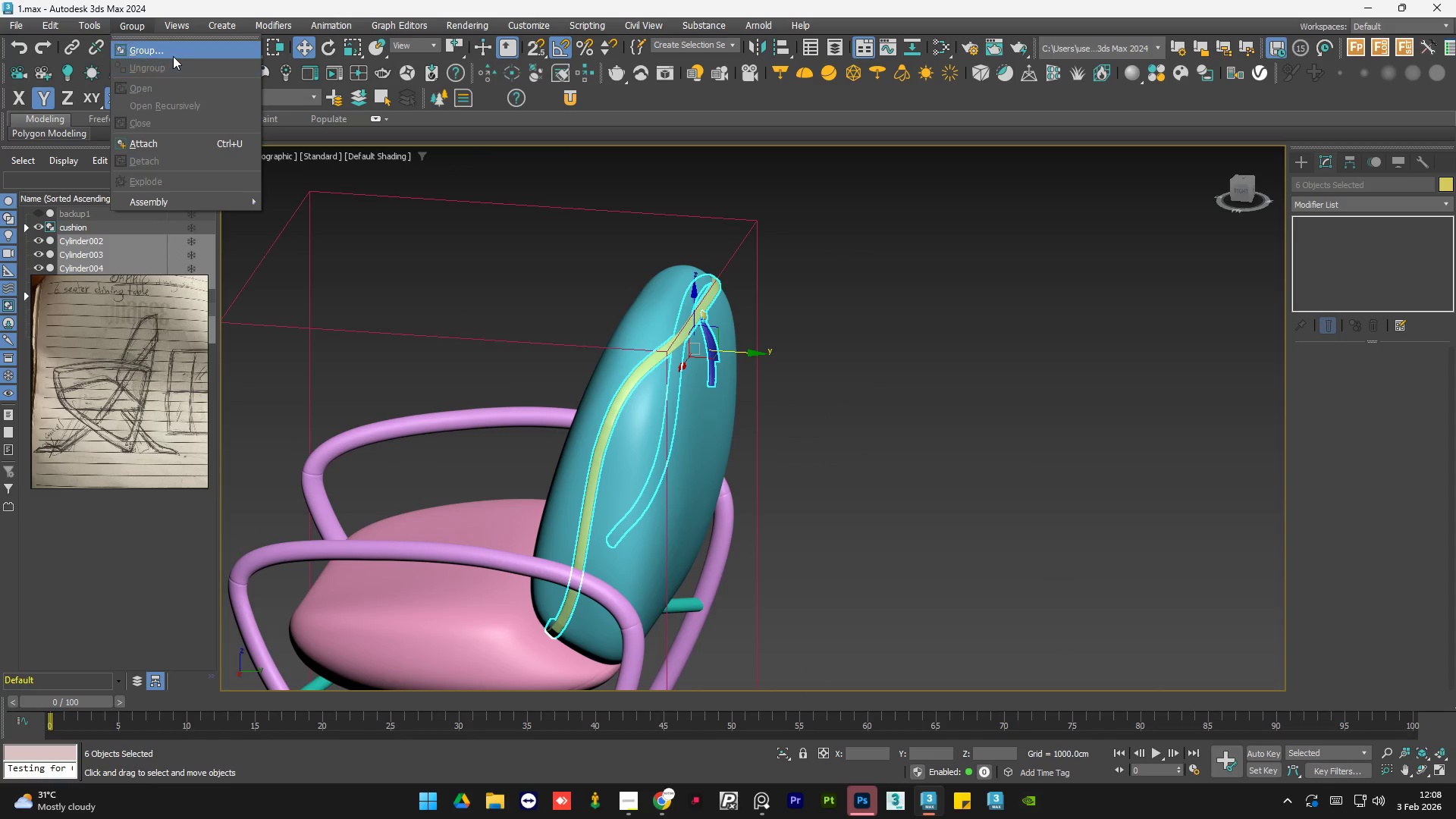 
left_click([174, 55])
 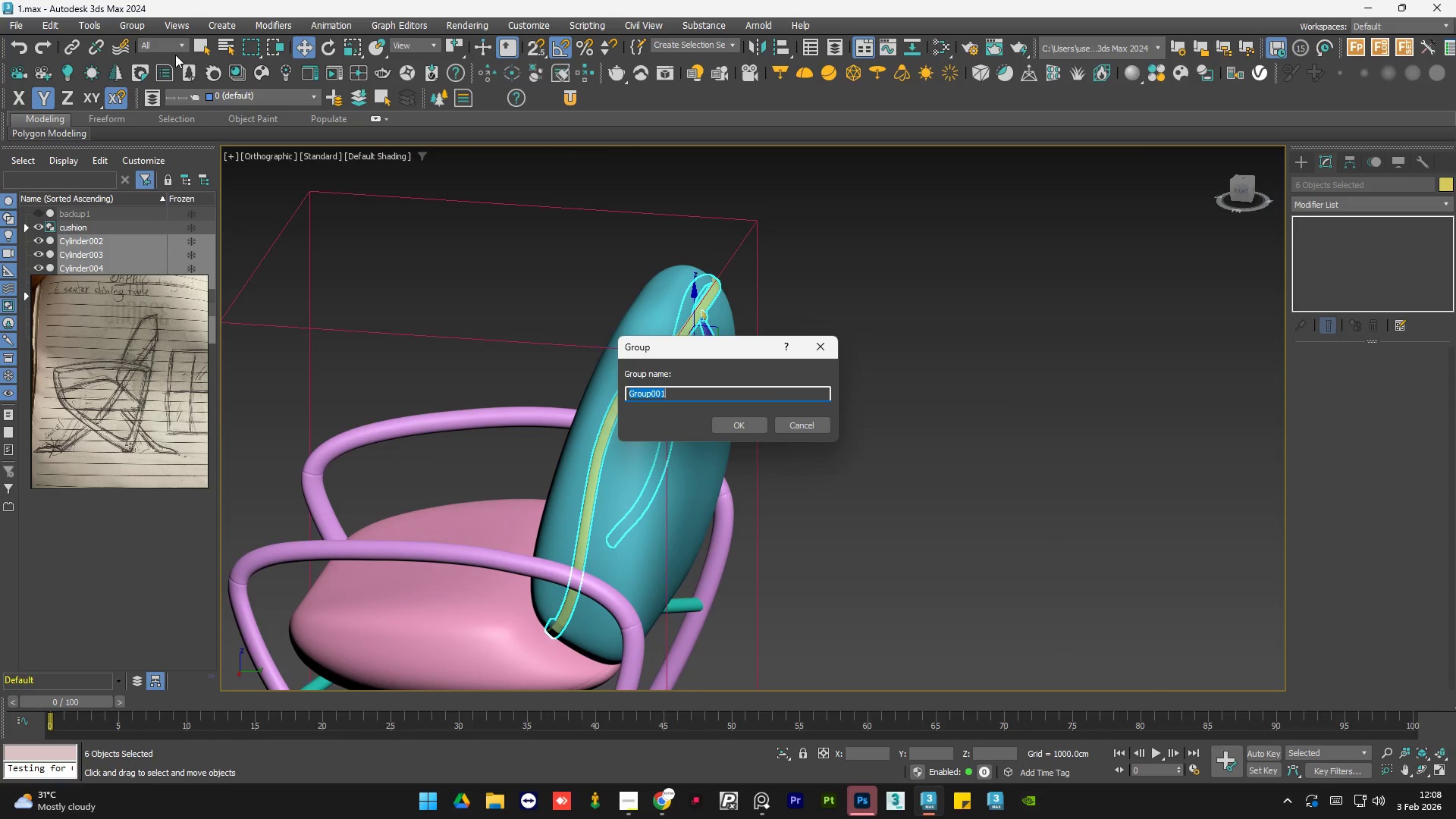 
type(decor)
 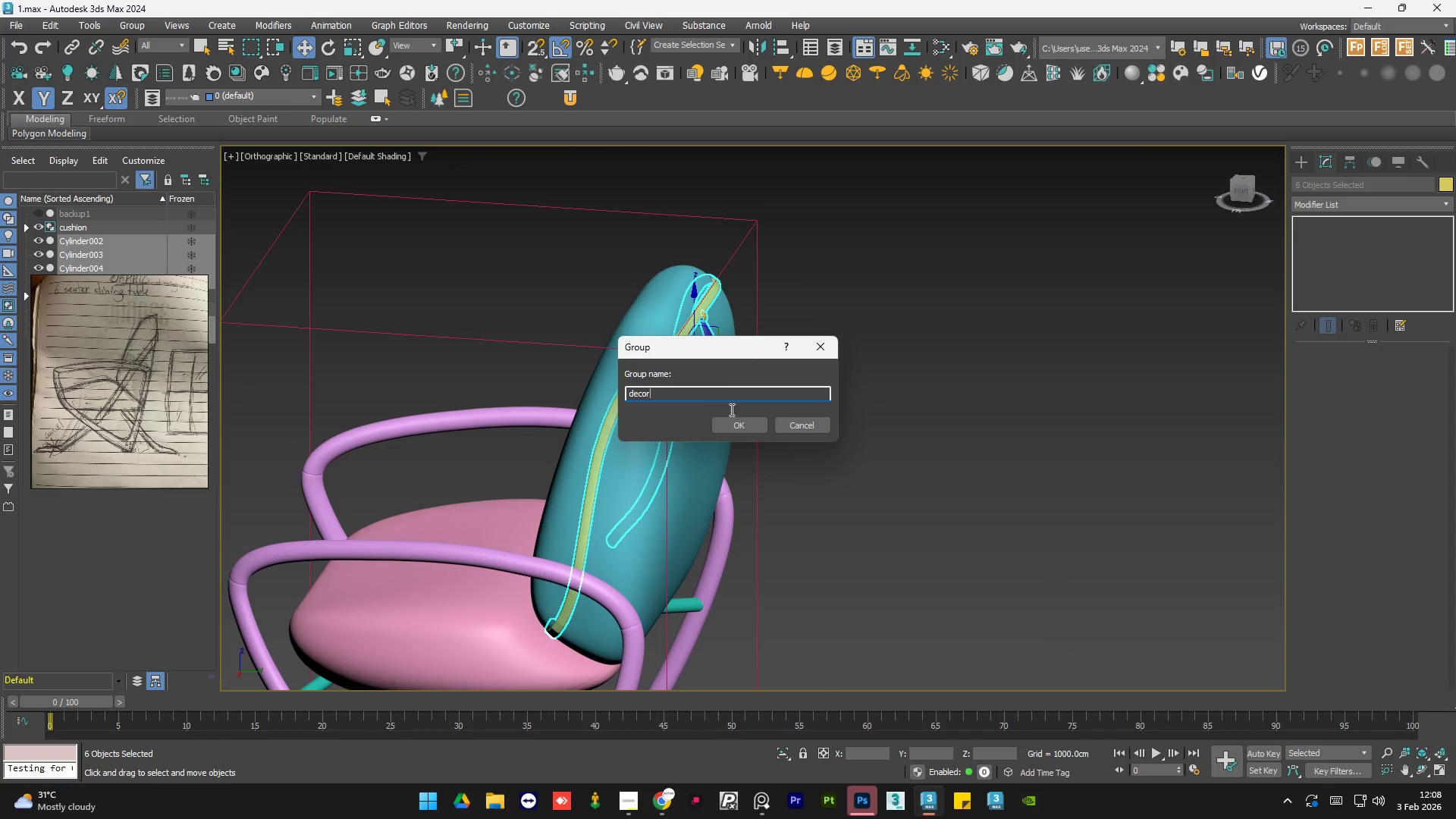 
double_click([886, 389])
 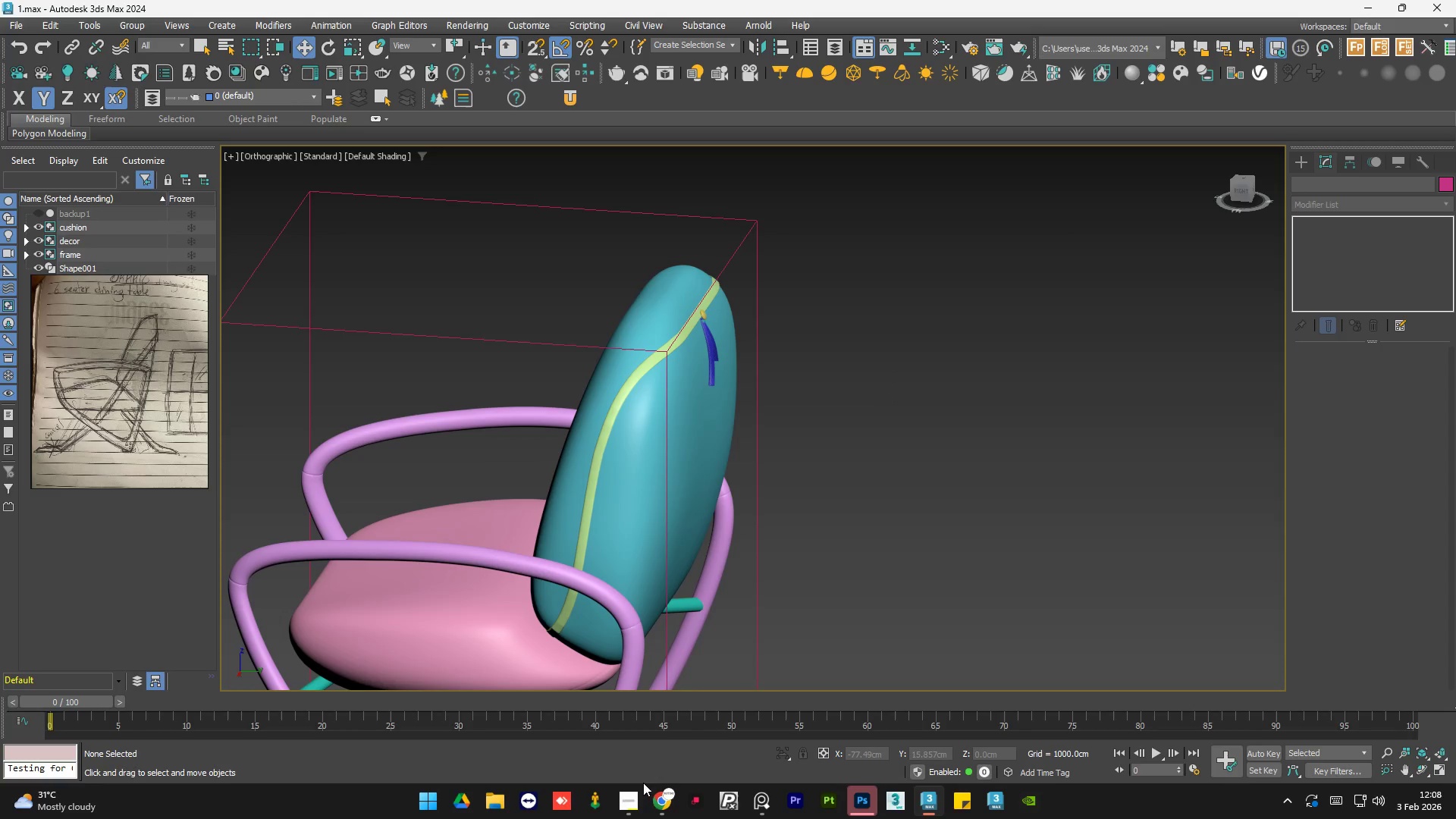 
left_click([635, 812])